 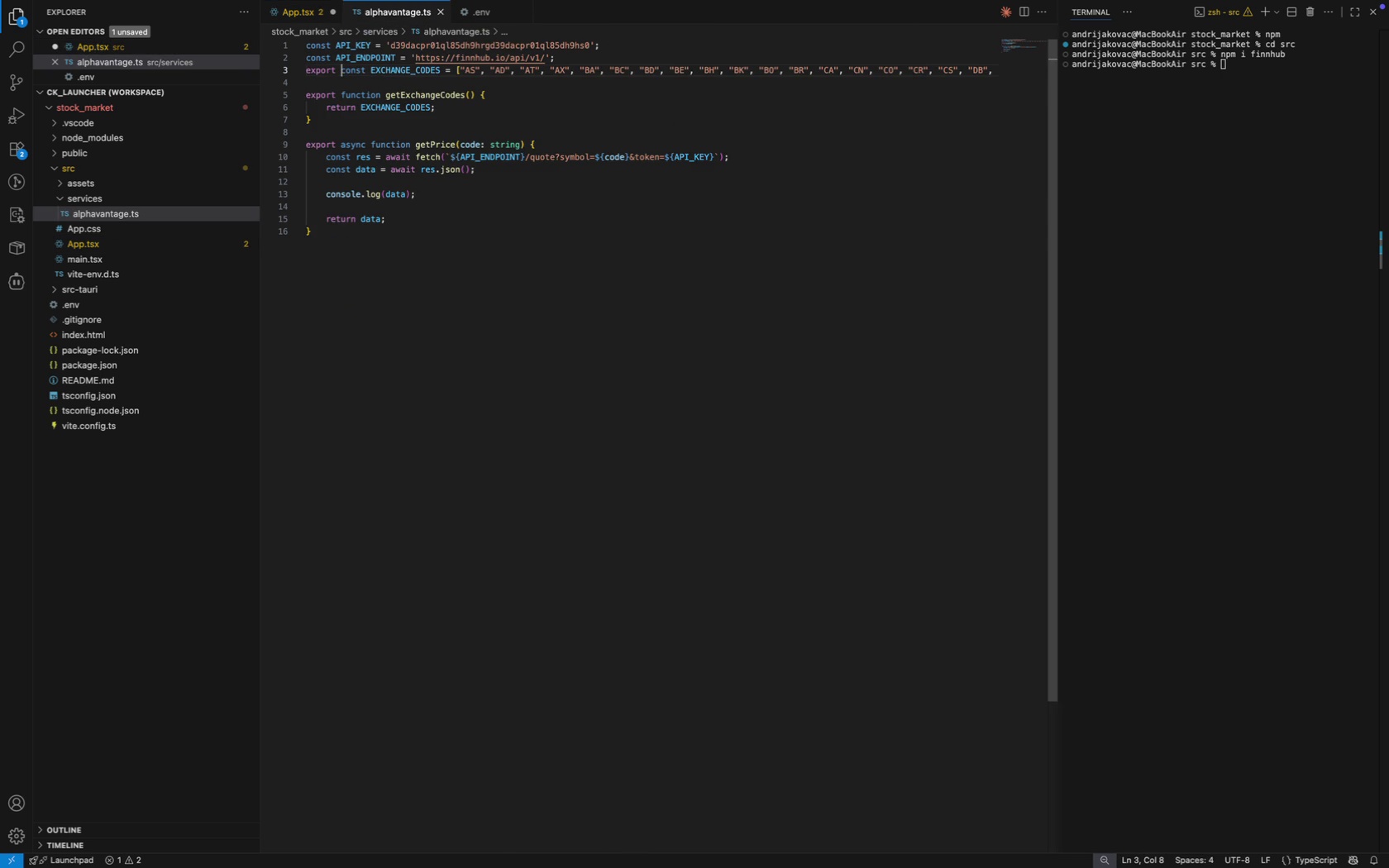 
key(Control+ControlLeft)
 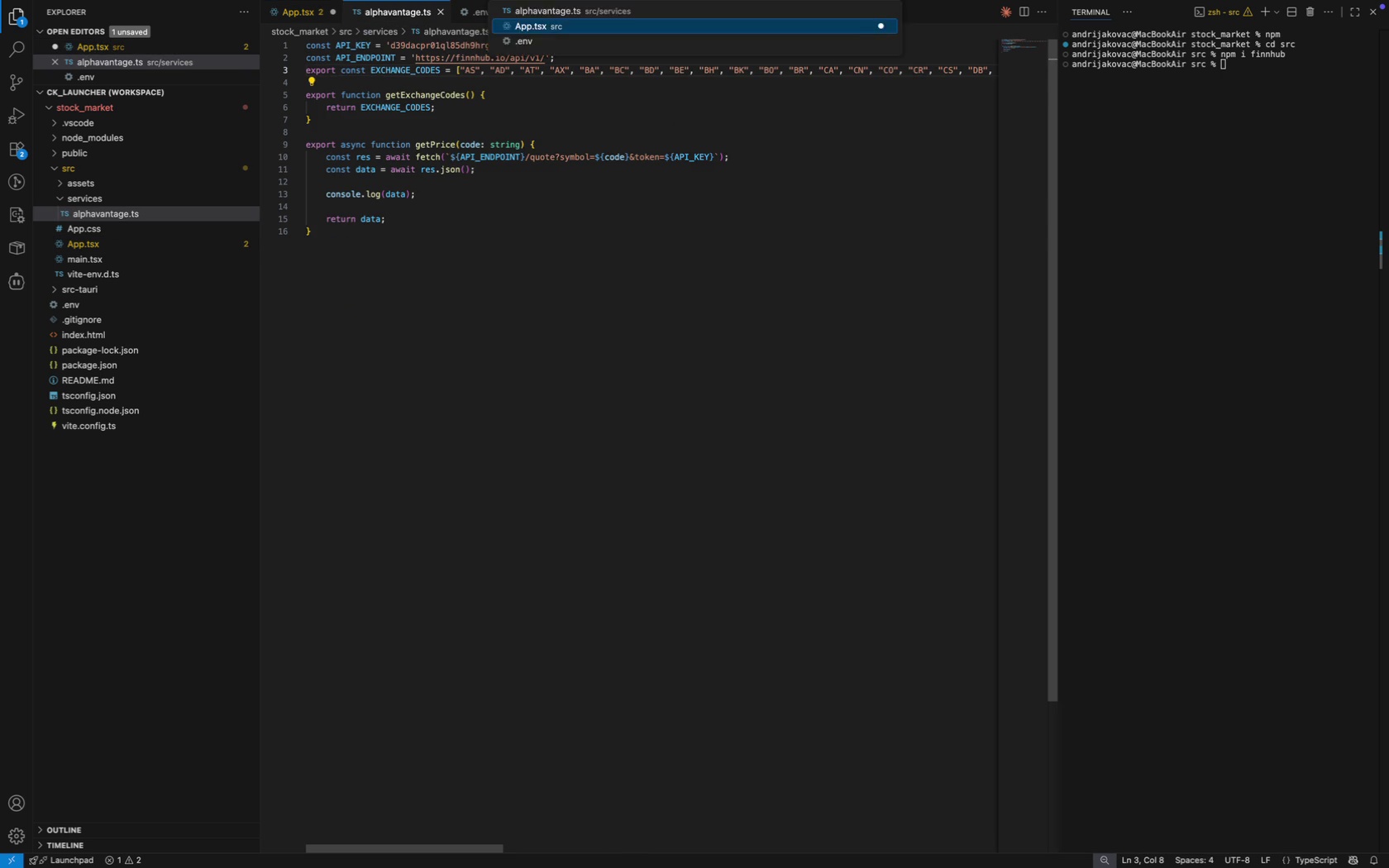 
key(Control+Tab)
 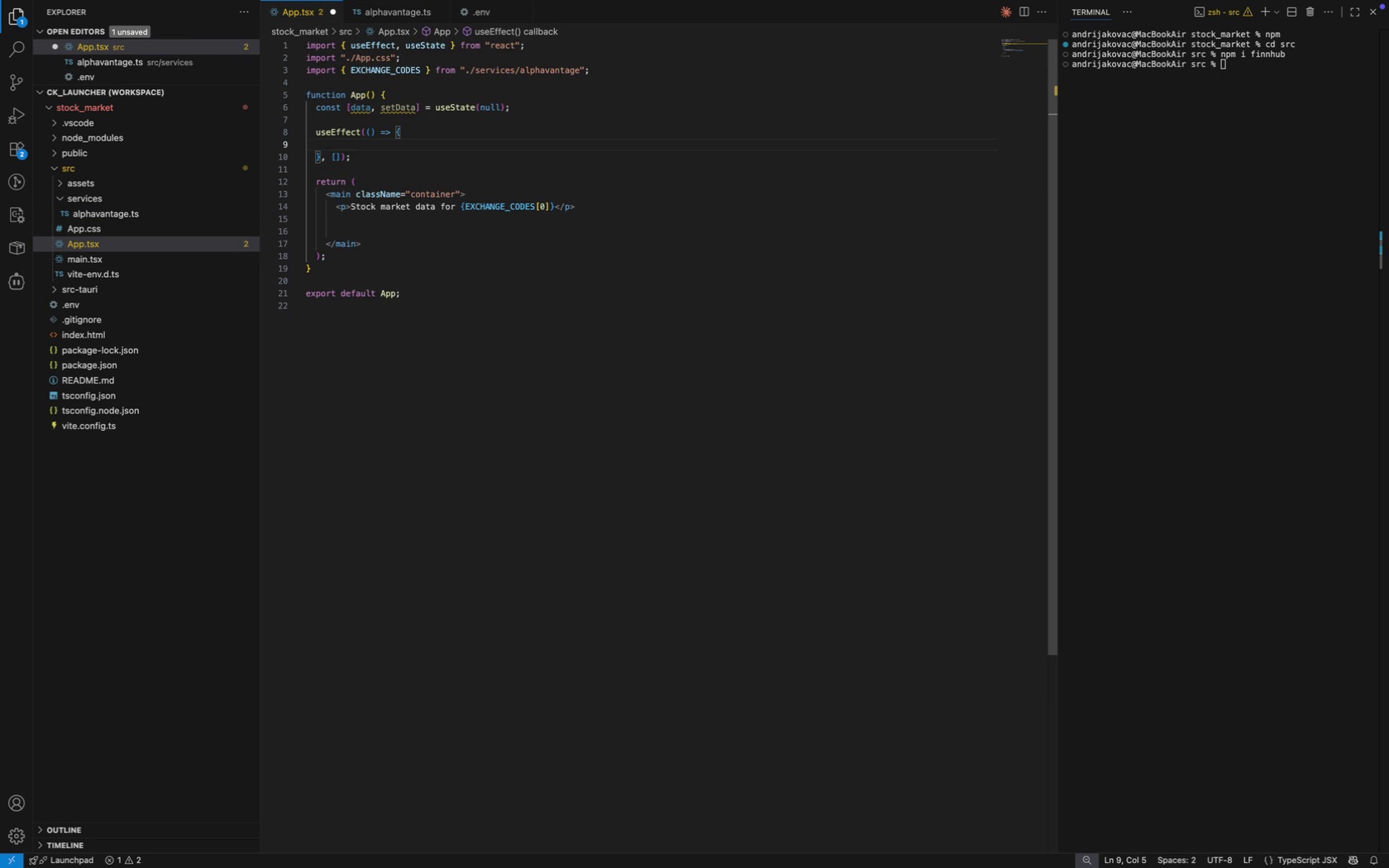 
type(getPr)
 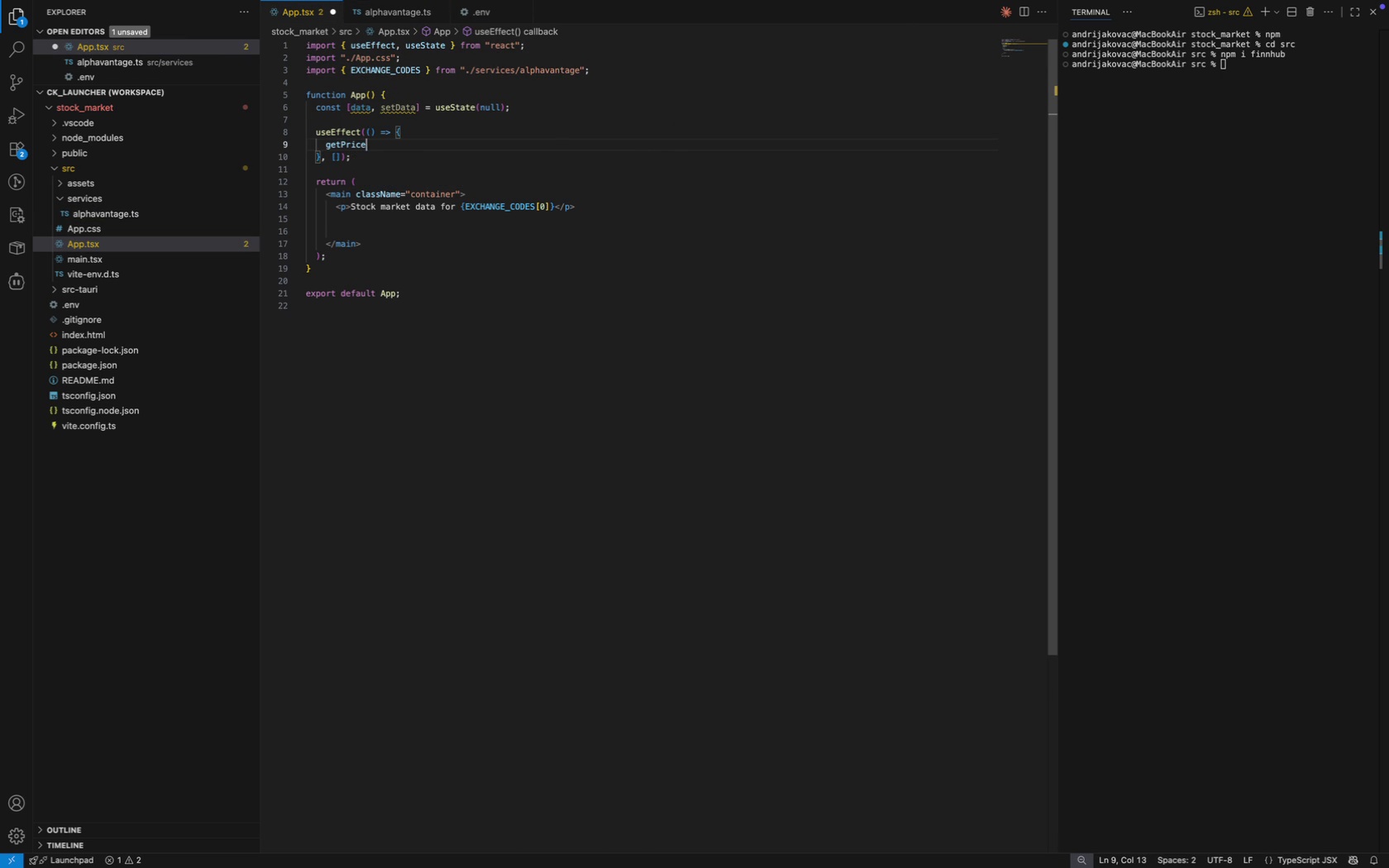 
key(Enter)